 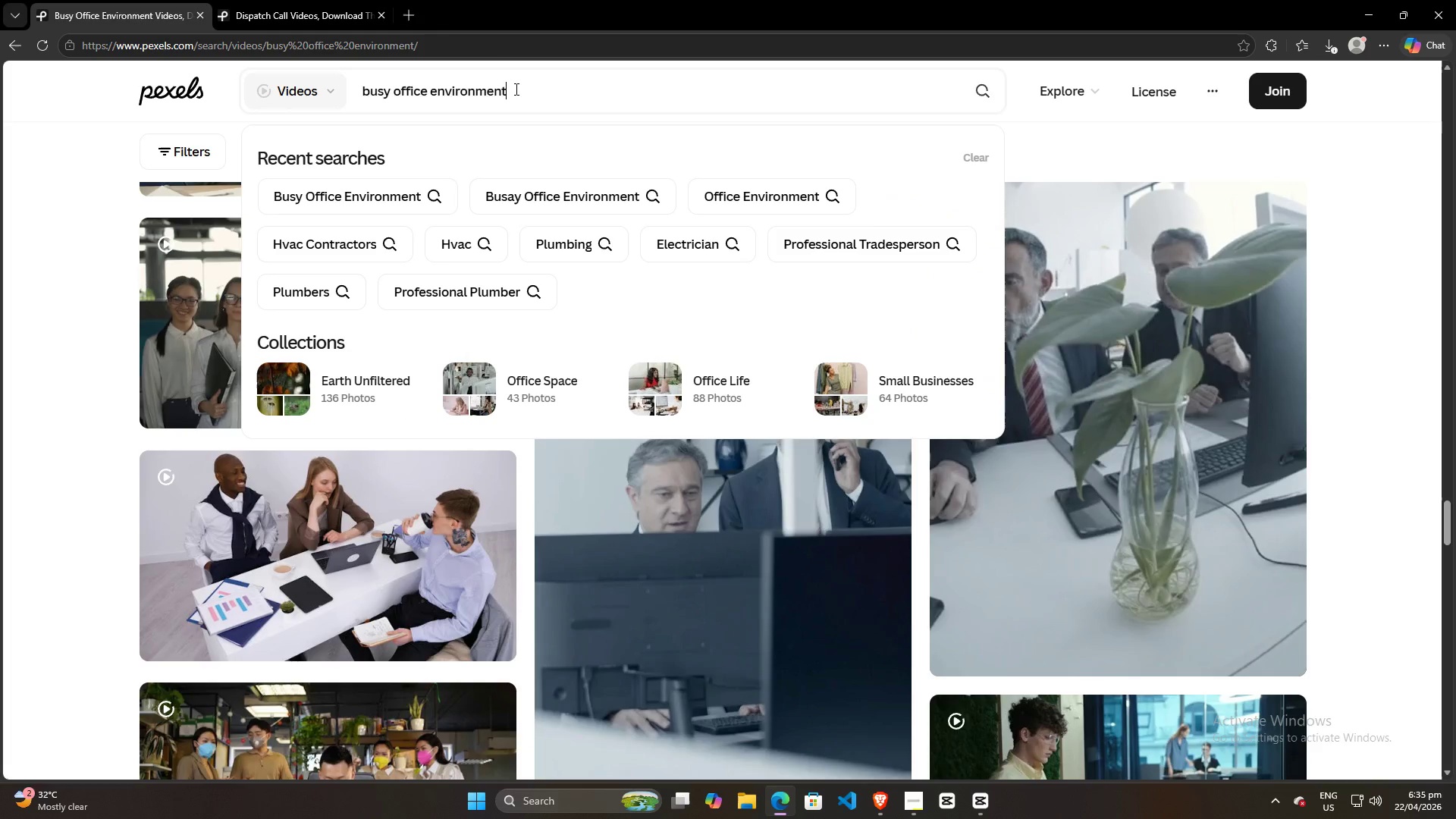 
key(Control+ControlLeft)
 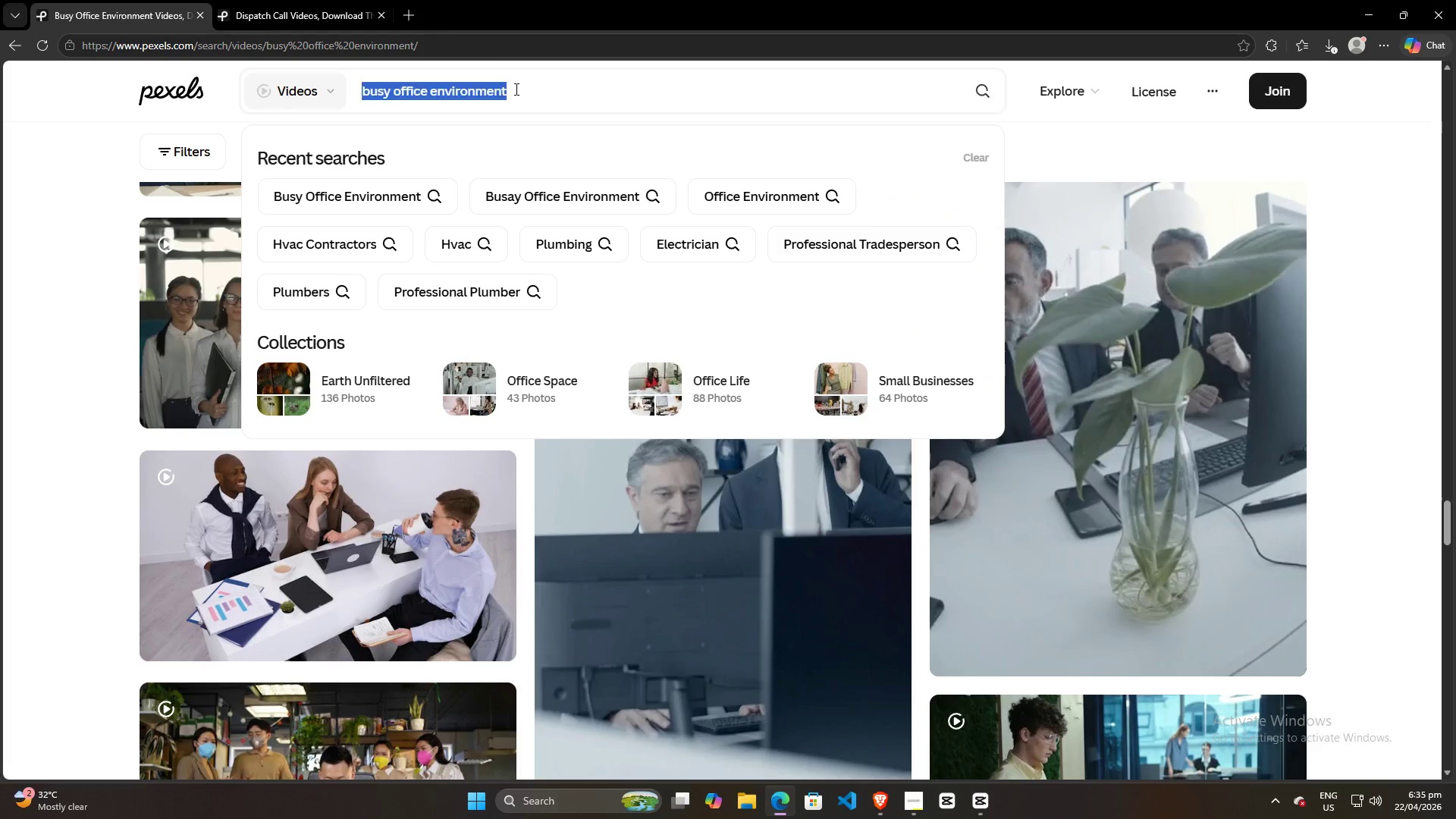 
key(Control+A)
 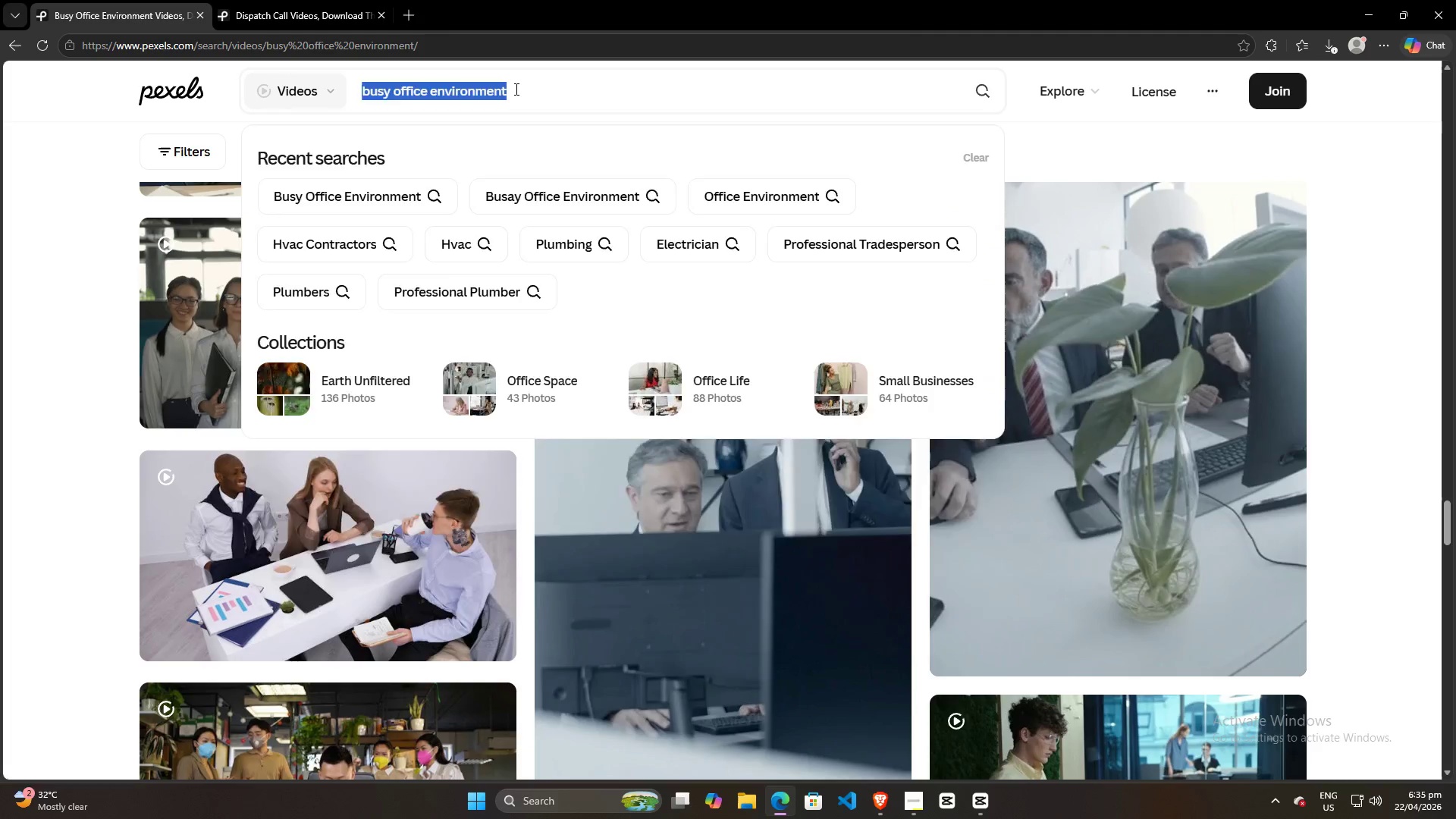 
type(hvac contractor)
 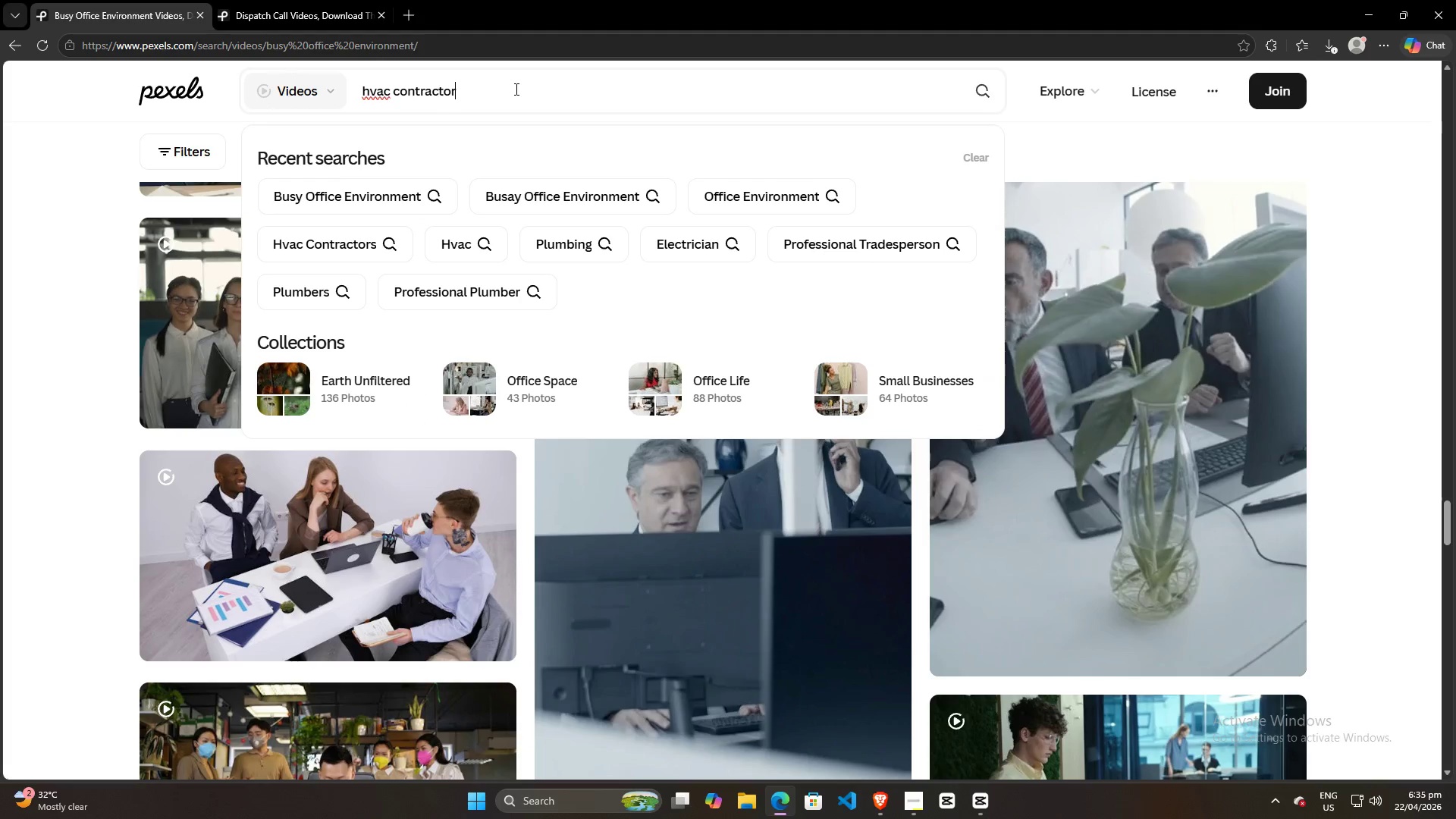 
key(Enter)
 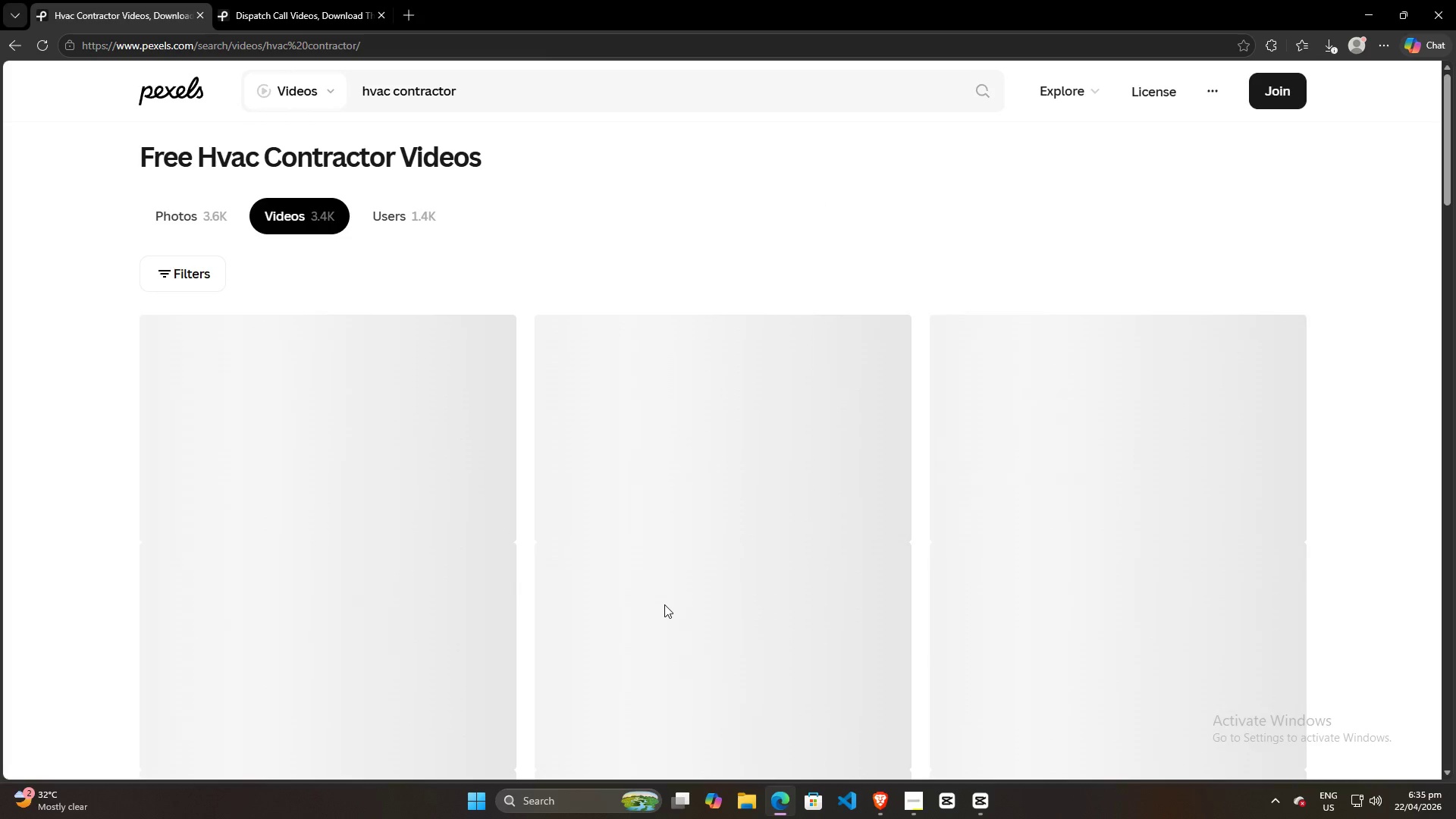 
scroll: coordinate [800, 614], scroll_direction: down, amount: 32.0
 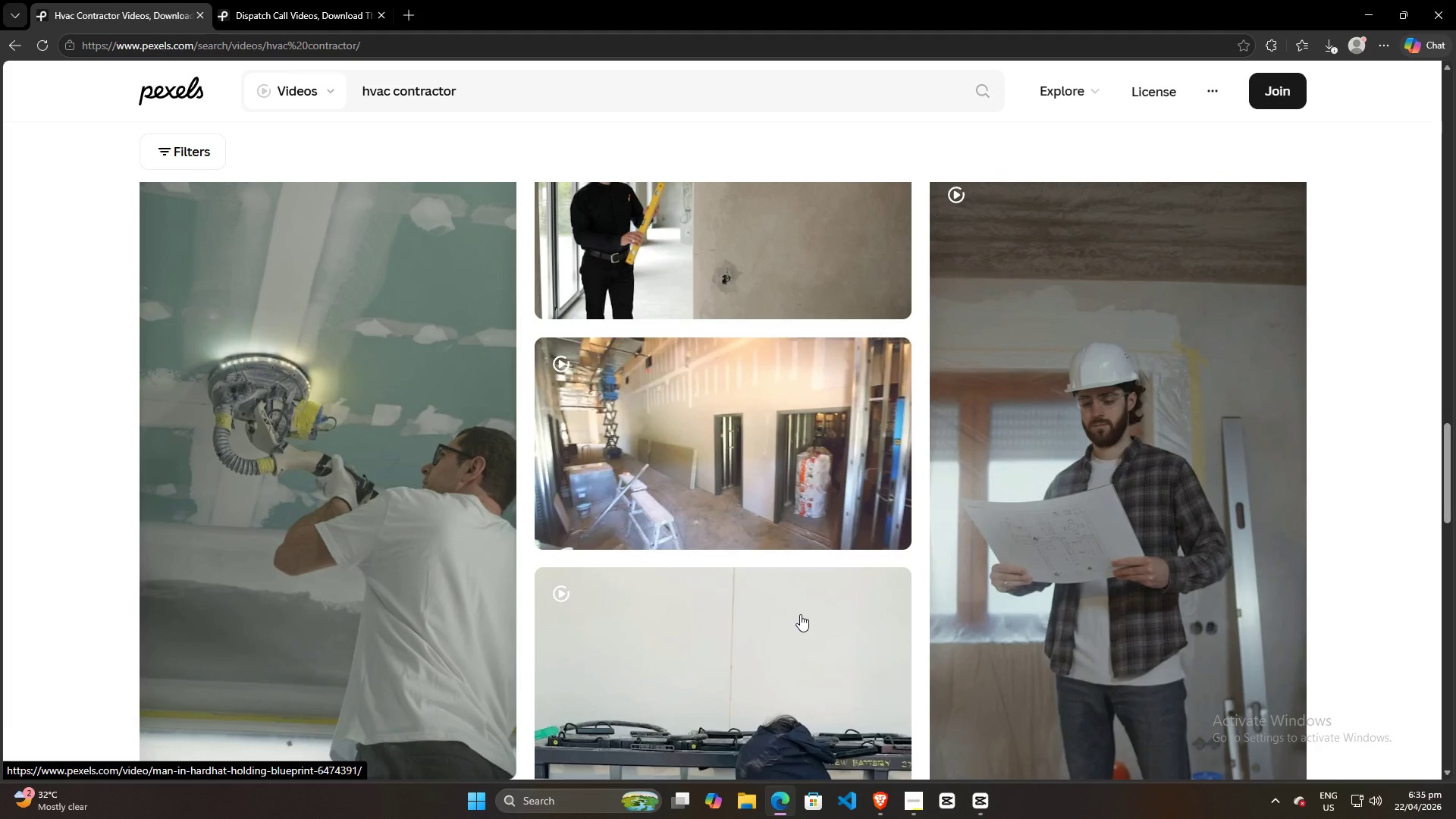 
scroll: coordinate [800, 614], scroll_direction: up, amount: 2.0
 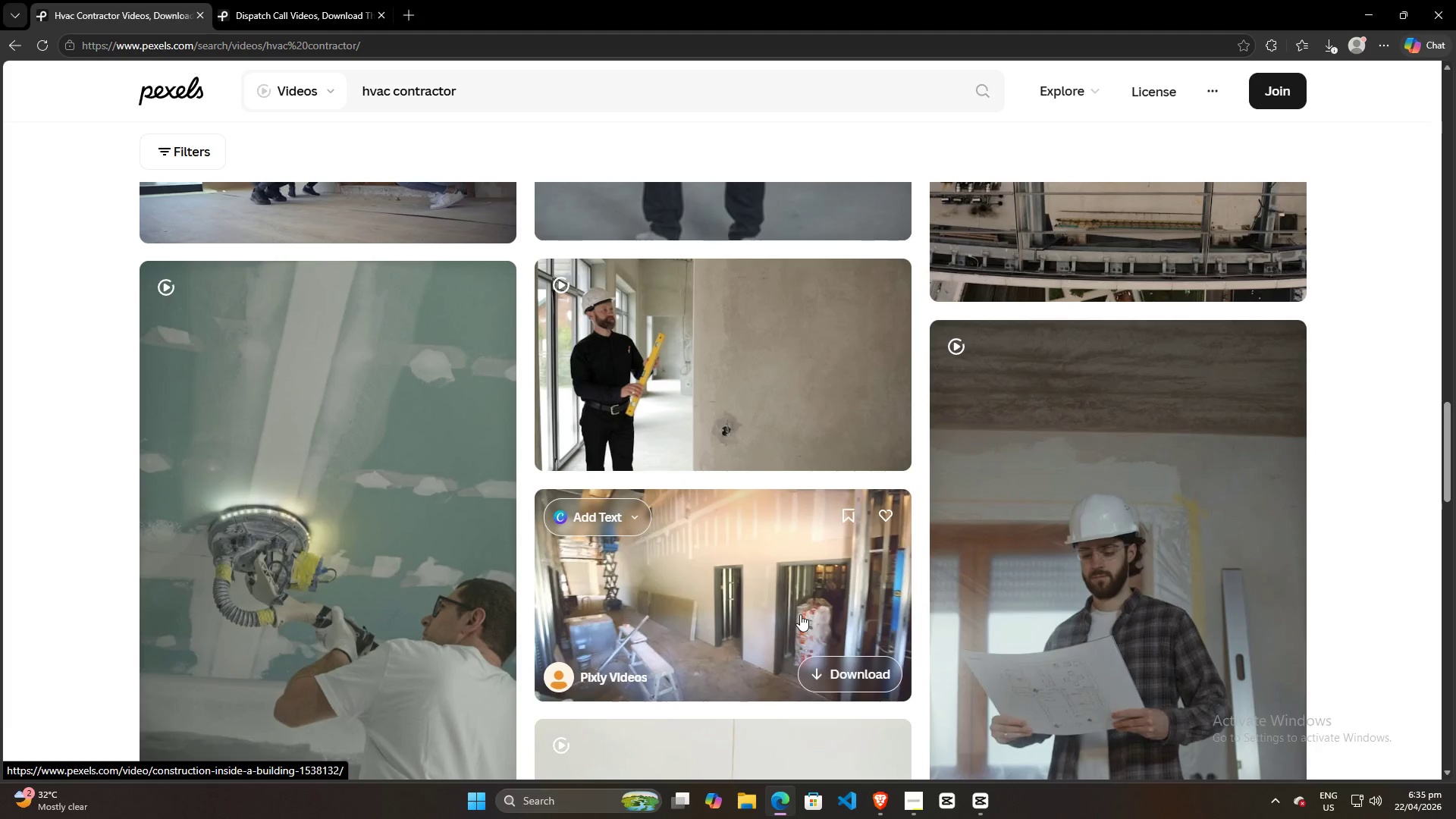 
scroll: coordinate [800, 614], scroll_direction: down, amount: 3.0
 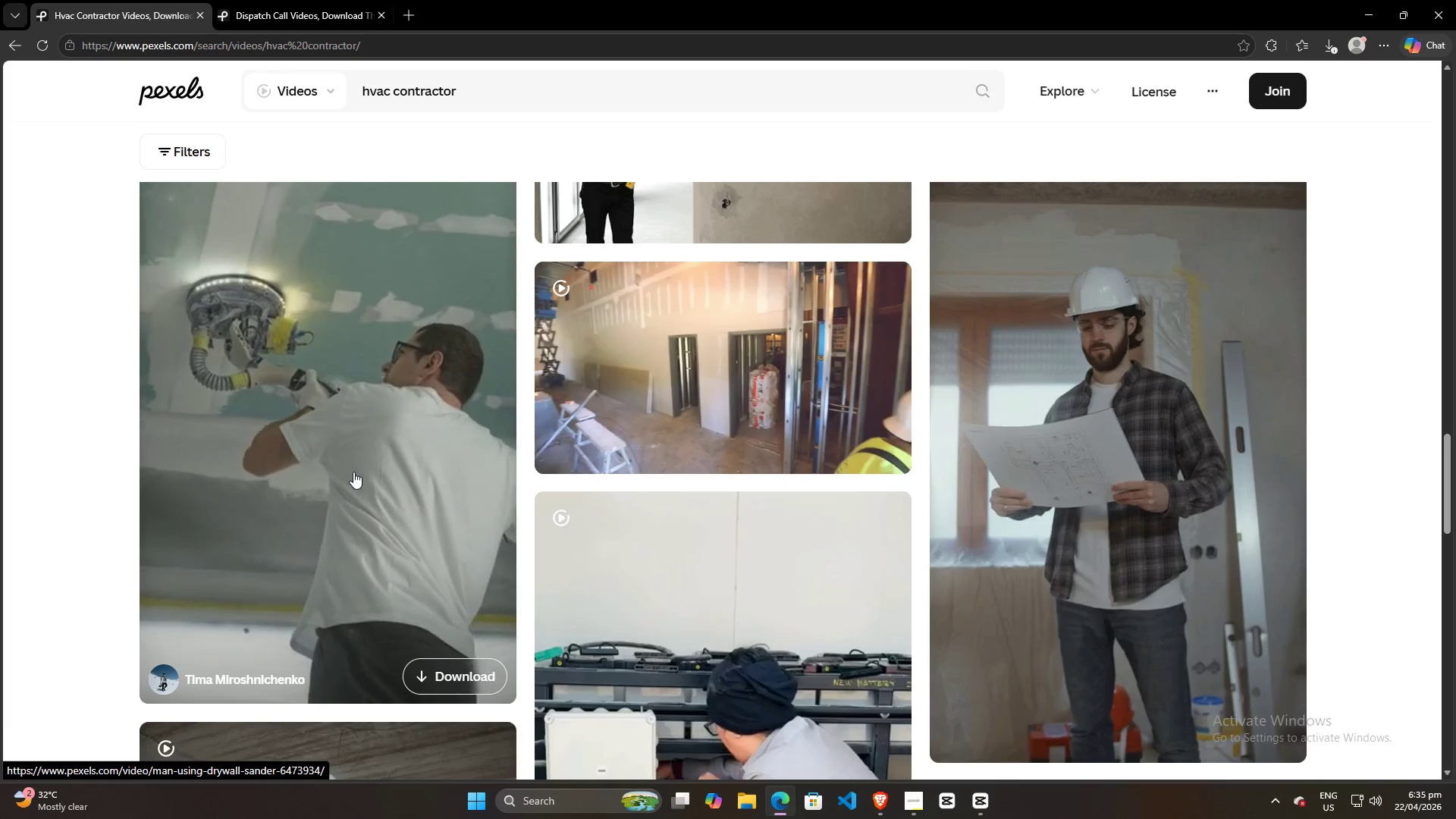 
wait(5.27)
 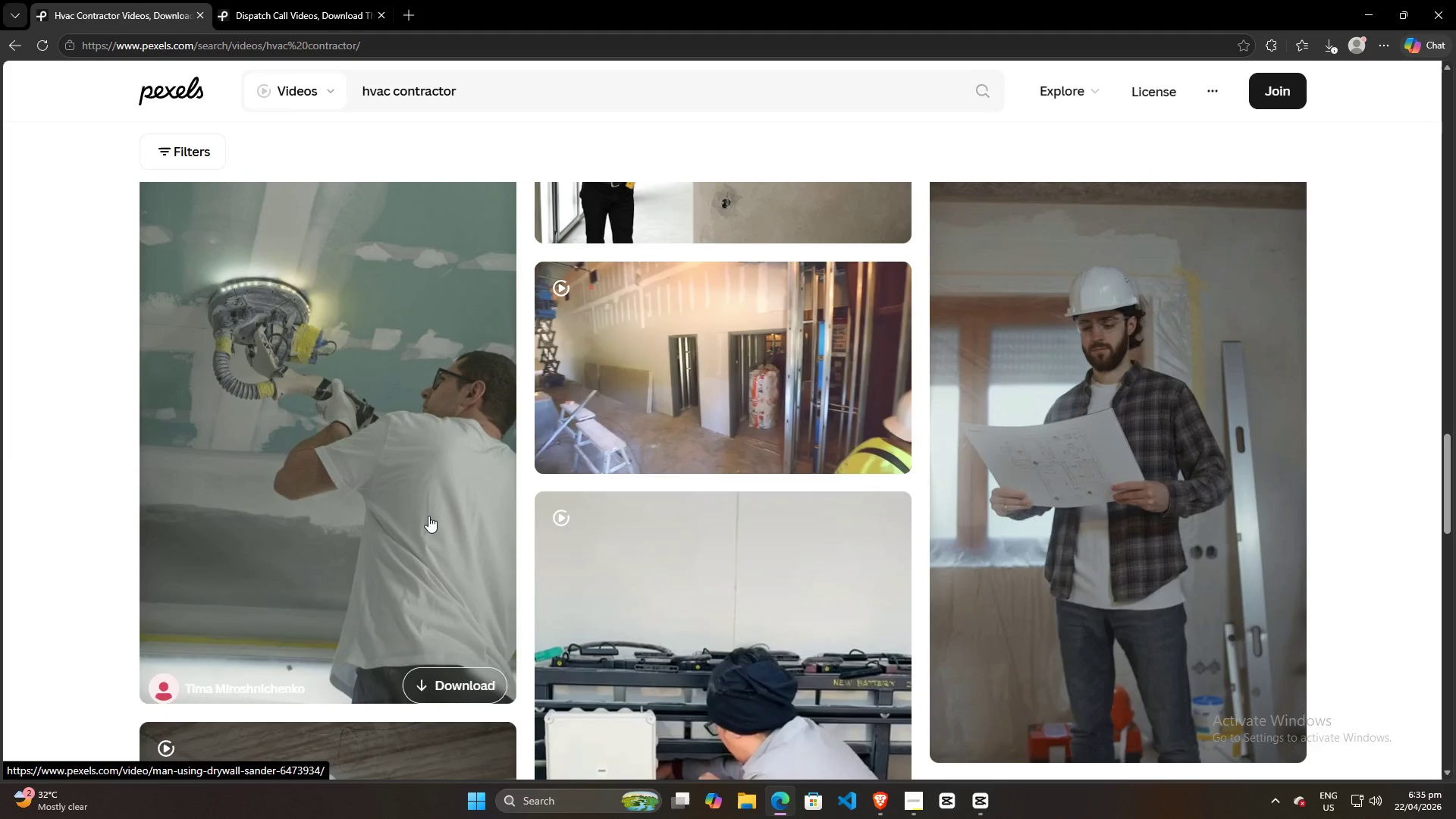 
scroll: coordinate [764, 386], scroll_direction: down, amount: 3.0
 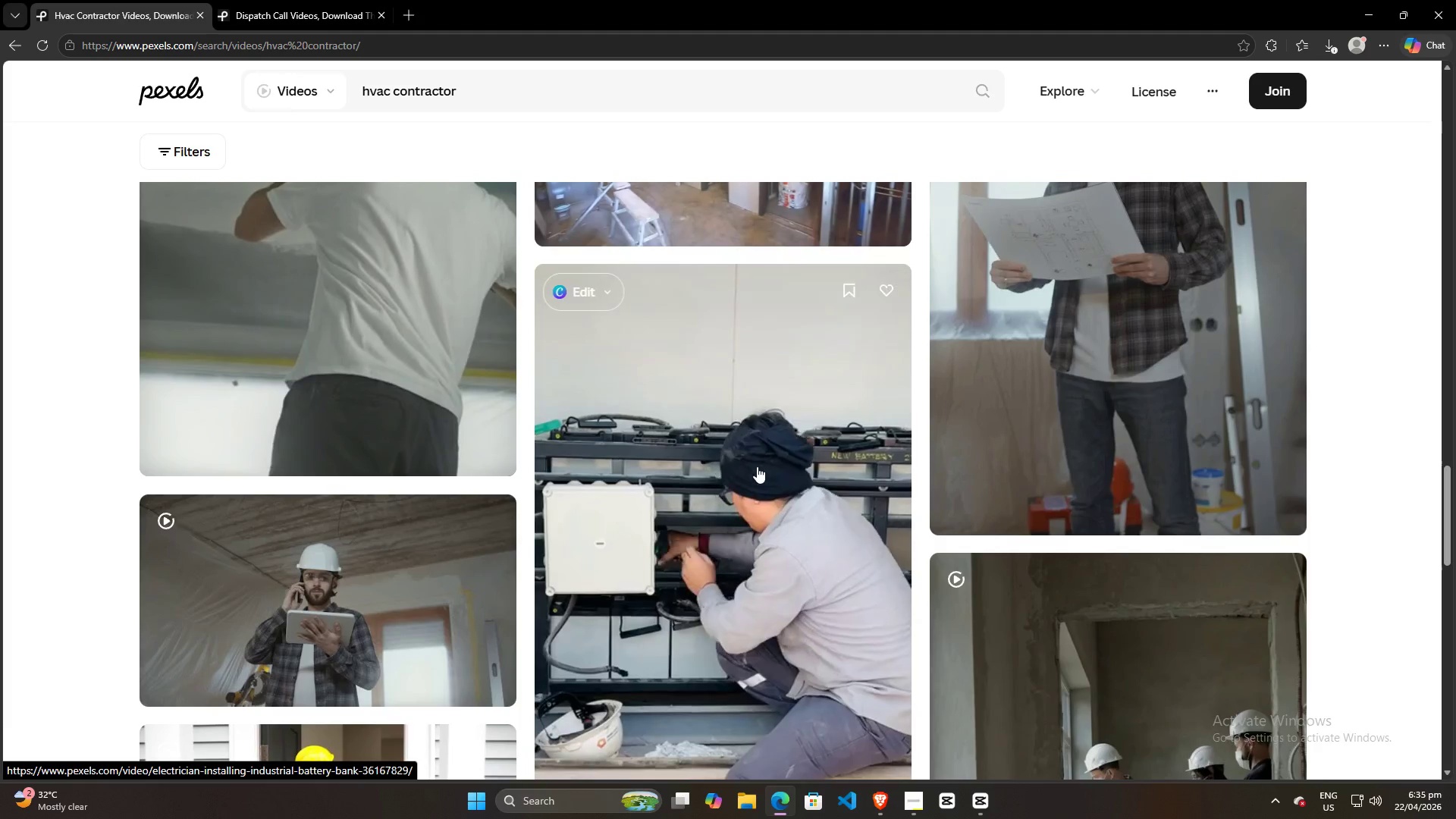 
scroll: coordinate [762, 469], scroll_direction: up, amount: 3.0
 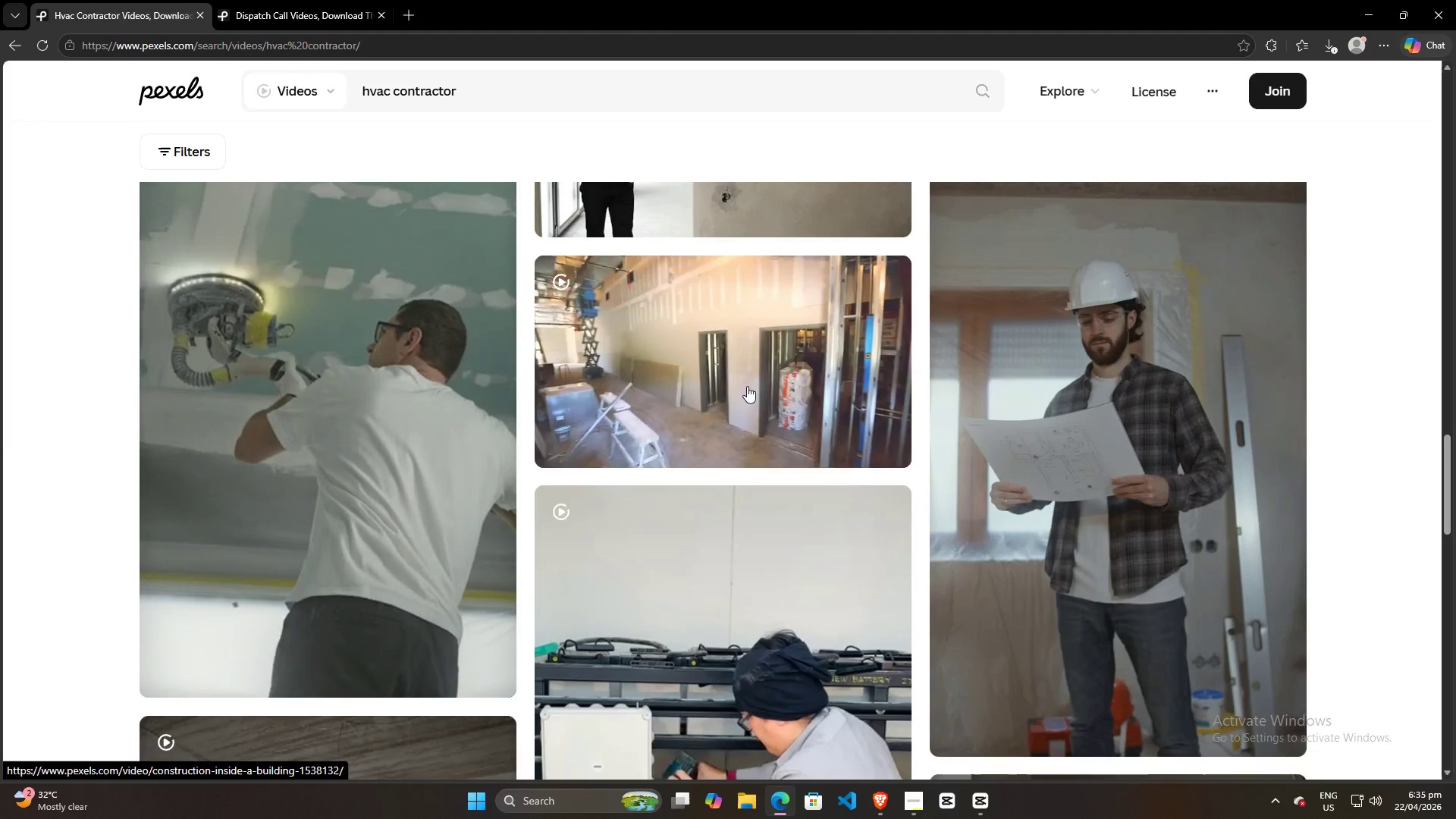 
mouse_move([761, 372])
 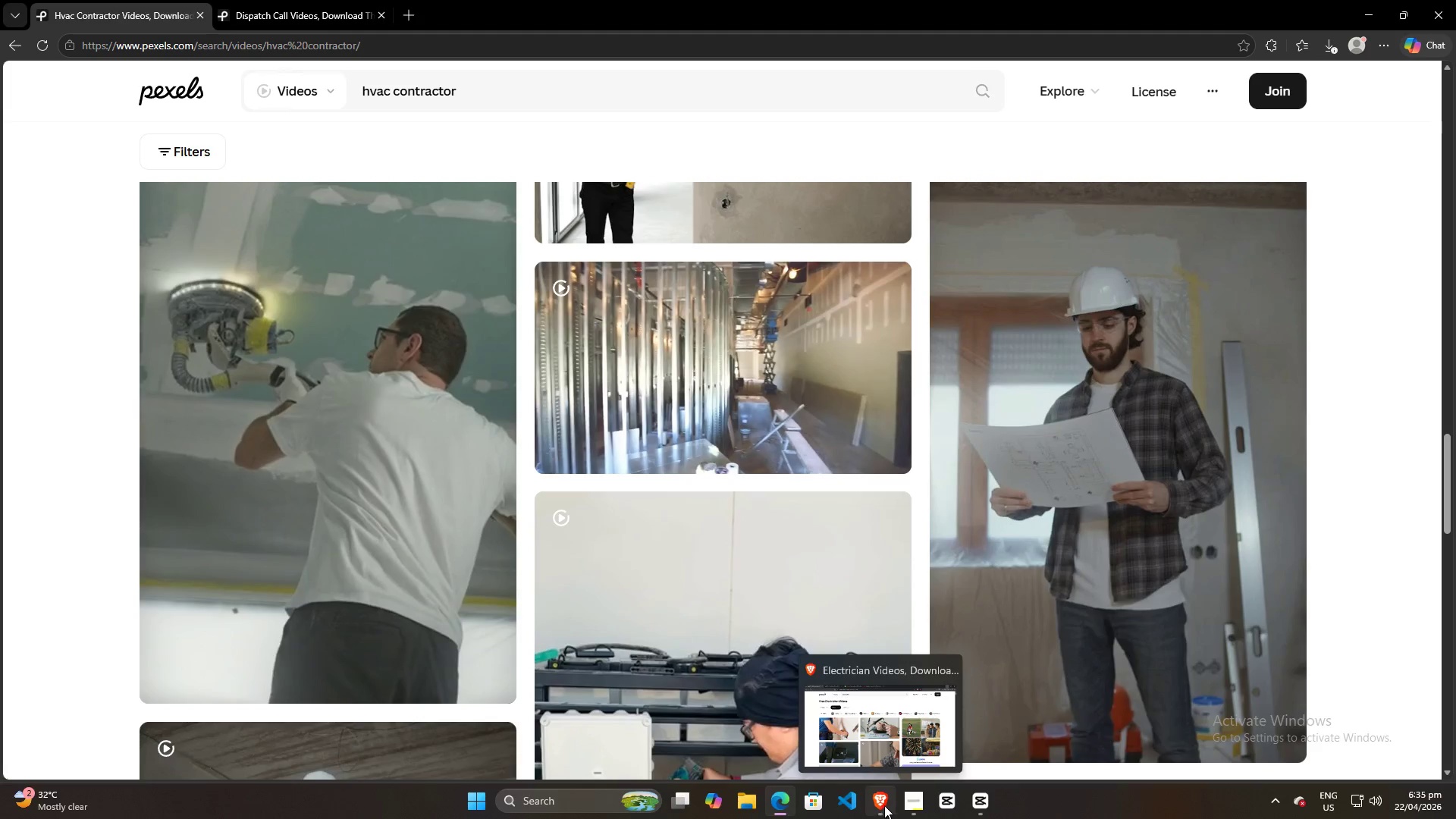 
left_click([905, 801])